 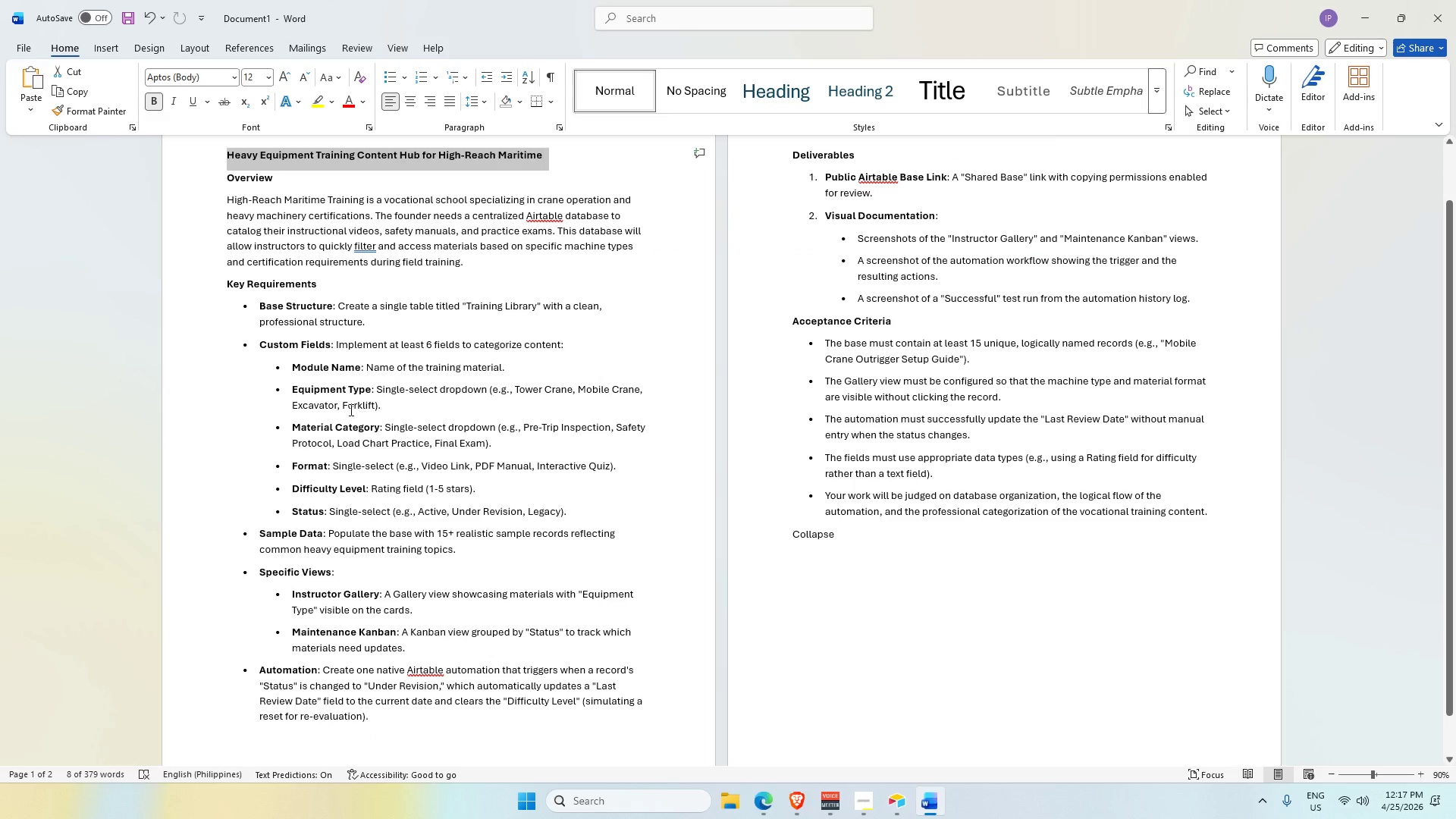 
left_click([902, 804])
 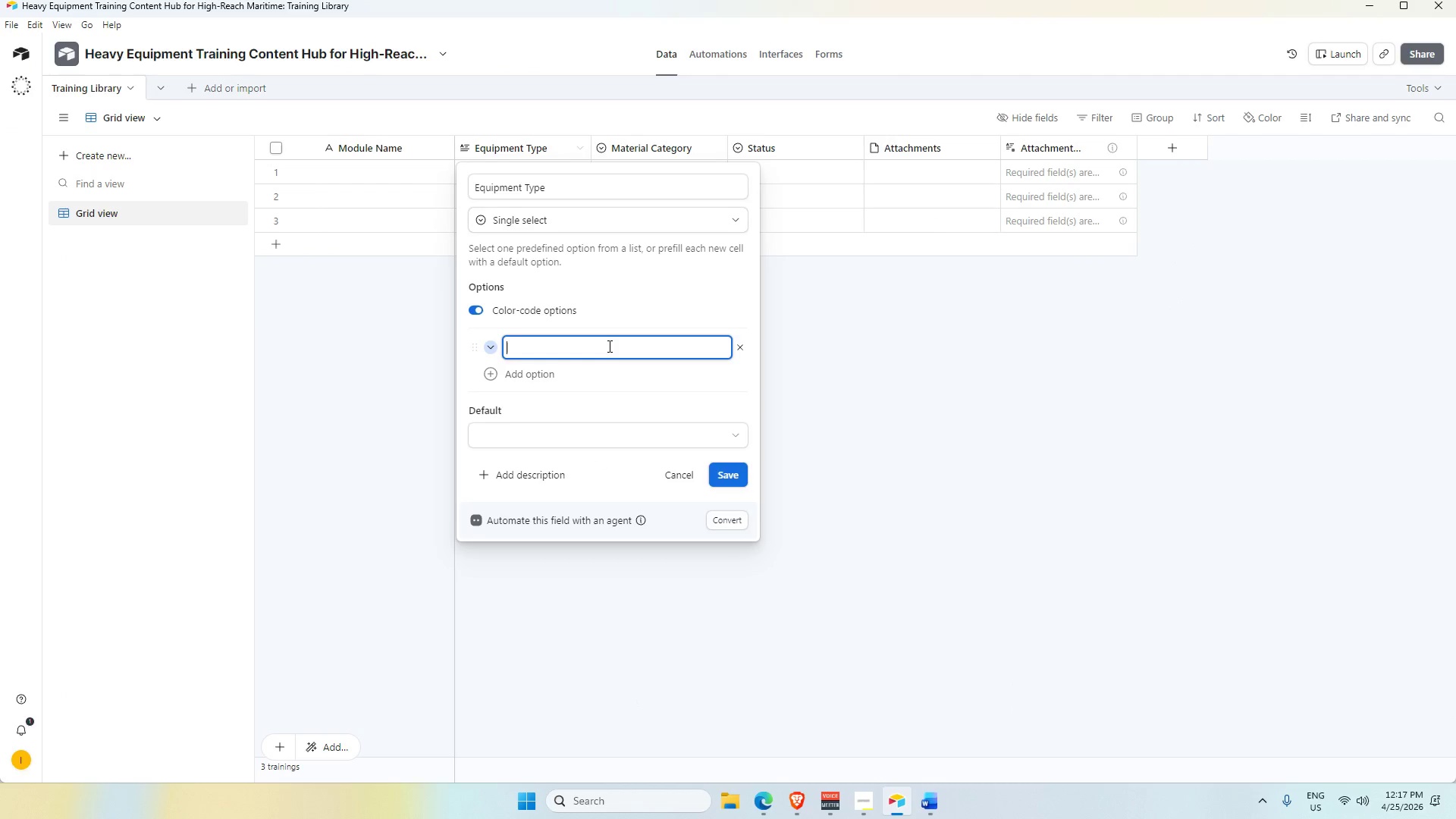 
hold_key(key=CapsLock, duration=0.67)
 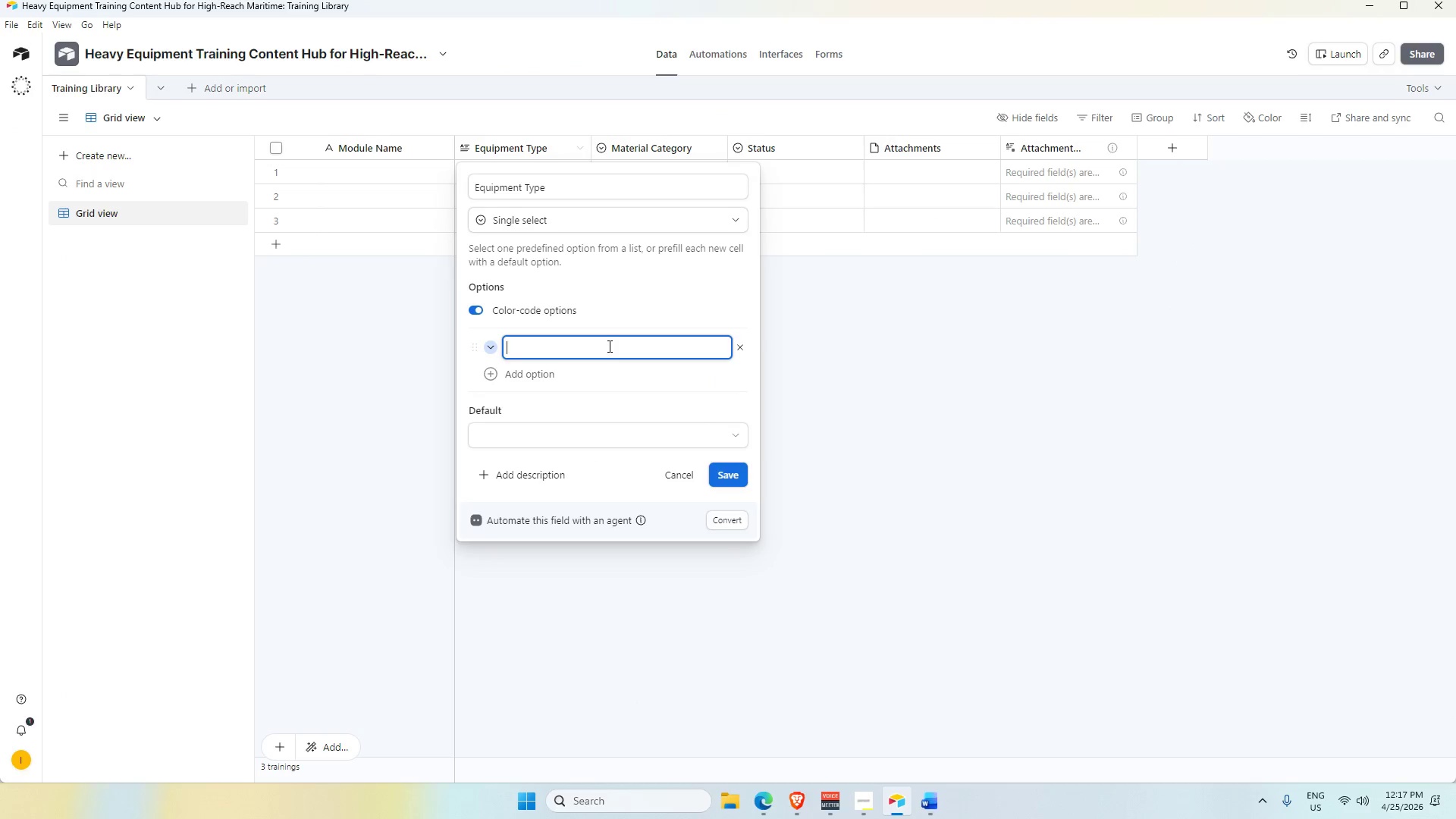 
type(Tower Crane)
 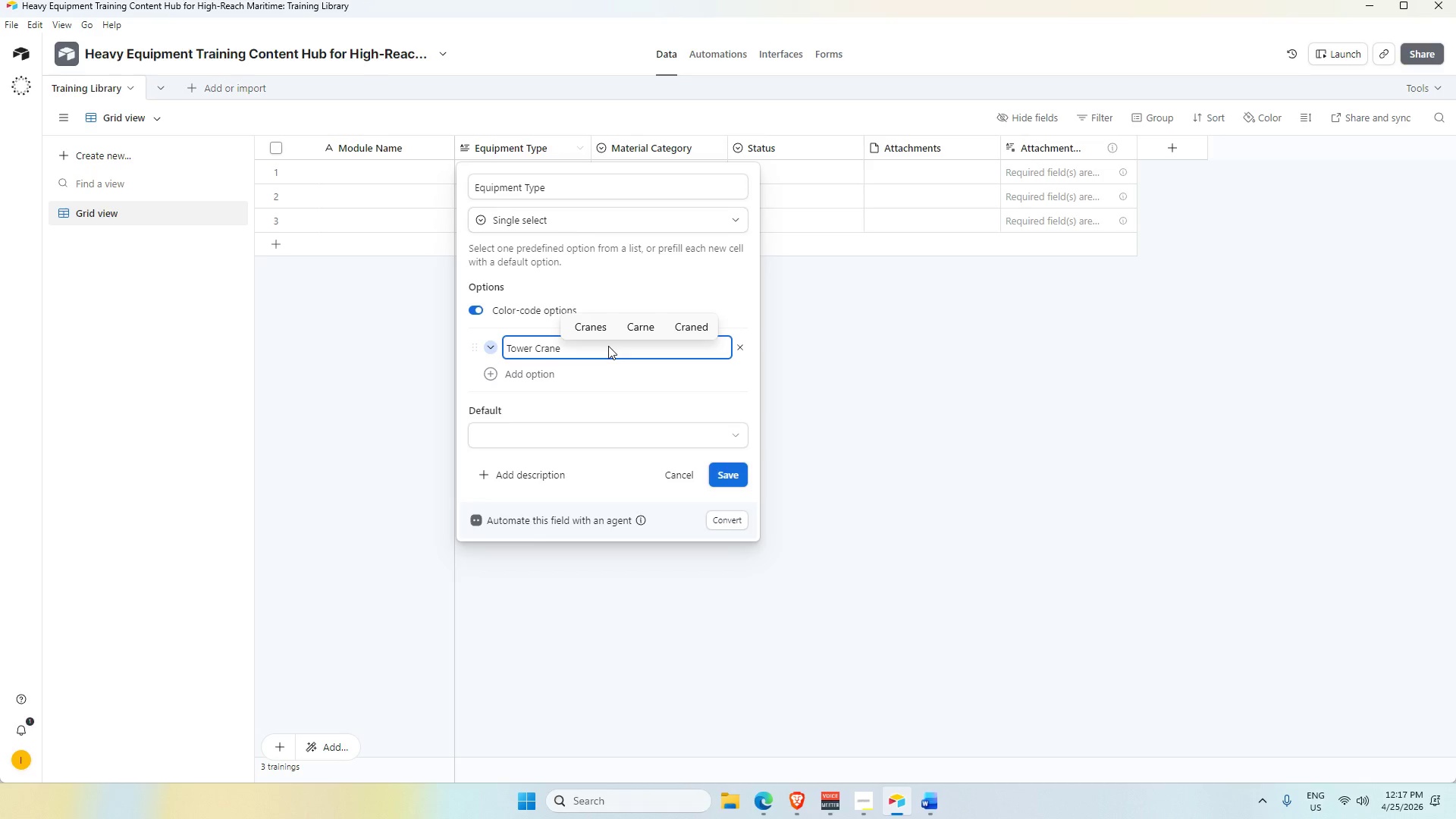 
key(Enter)
 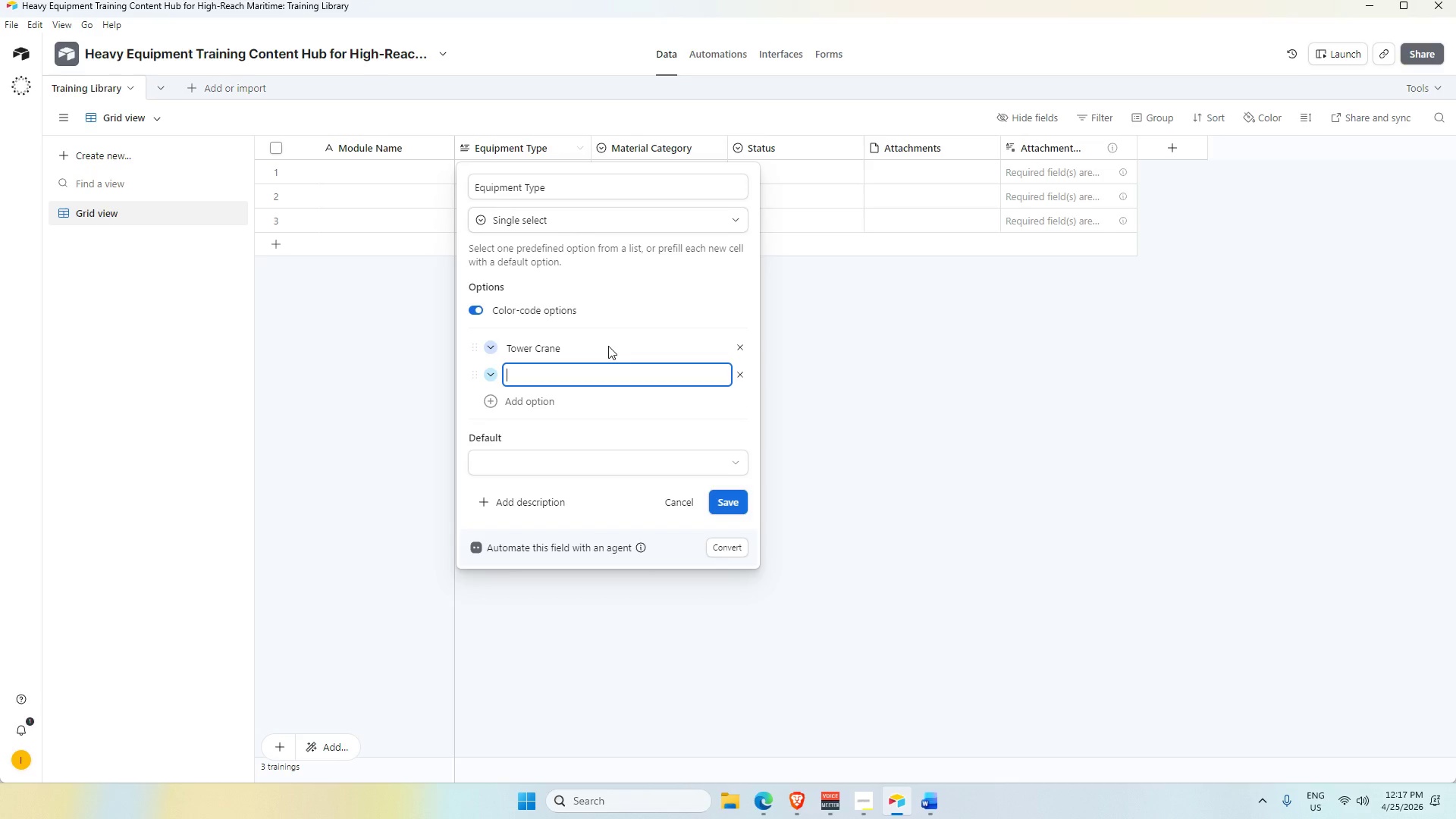 
type(Mobile Crane)
 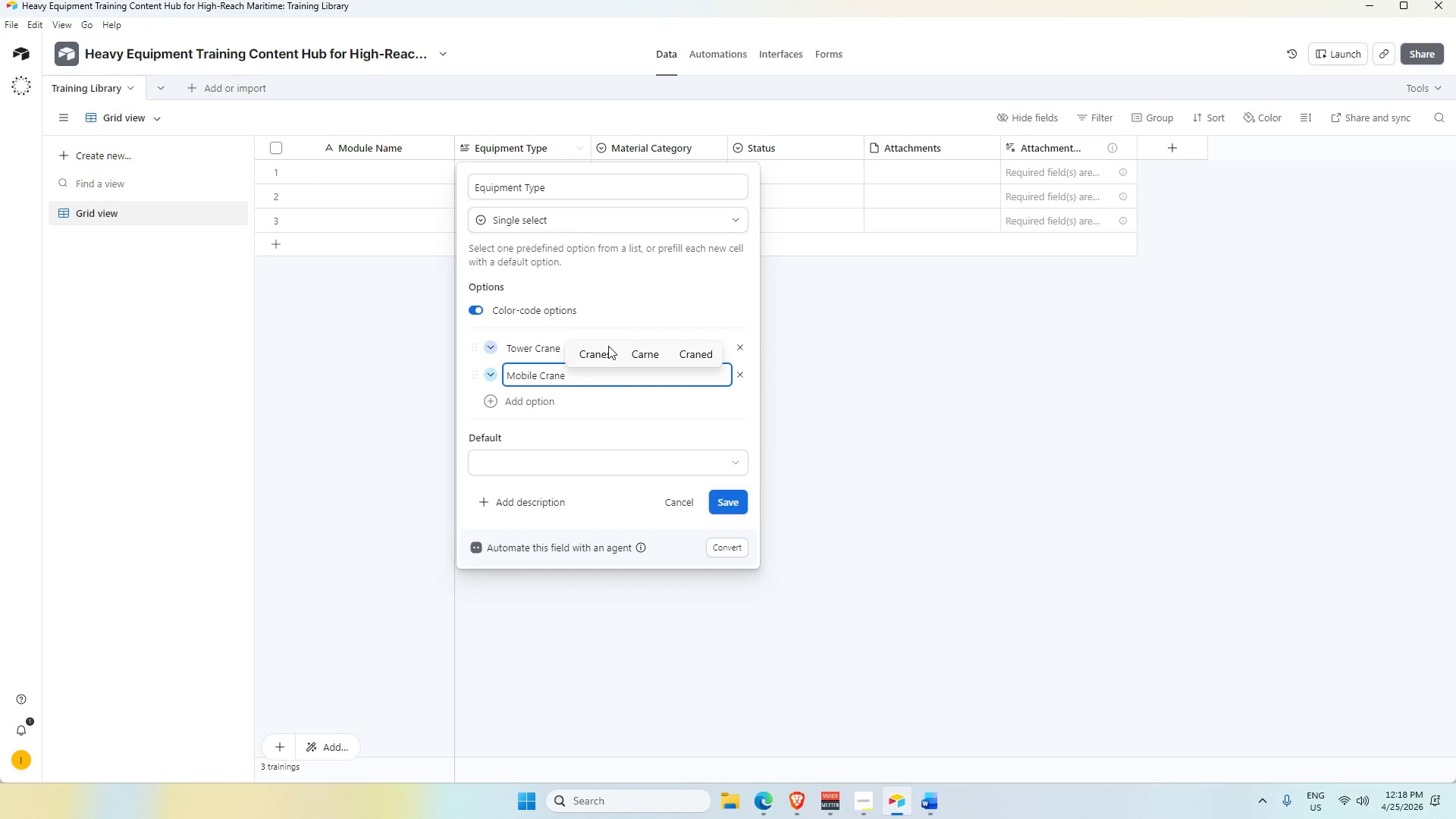 
key(Enter)
 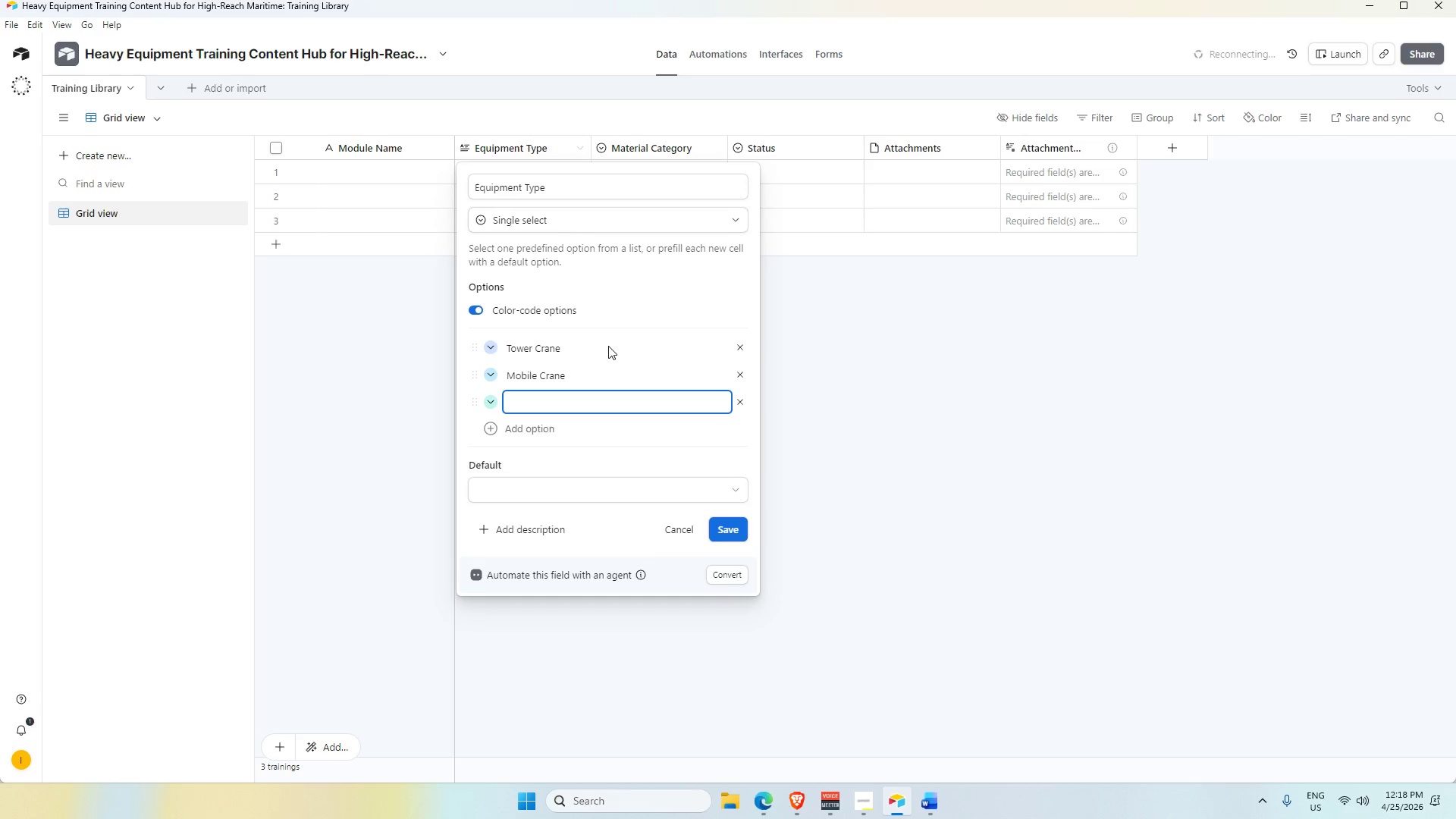 
wait(5.42)
 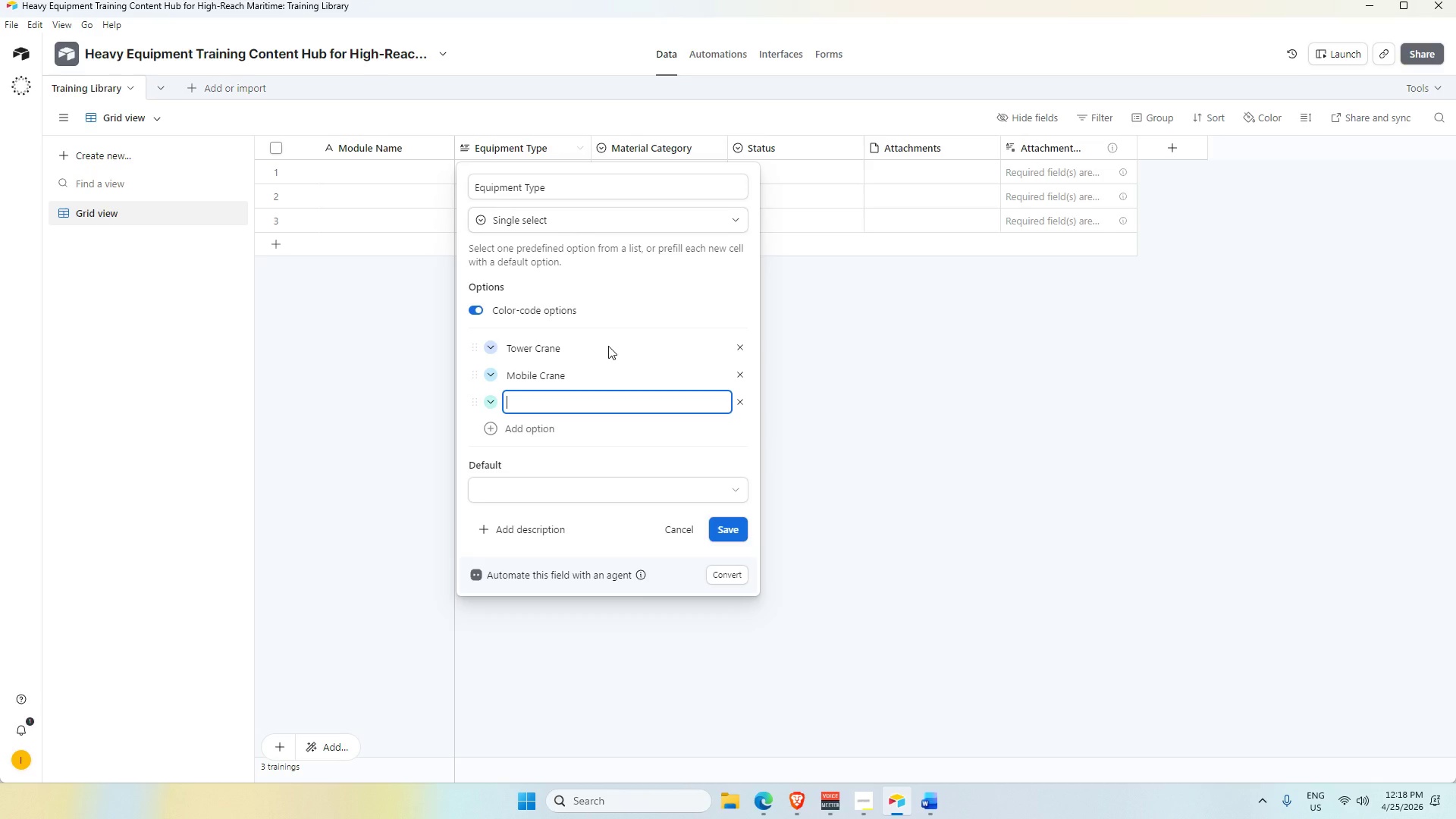 
key(Alt+AltLeft)